 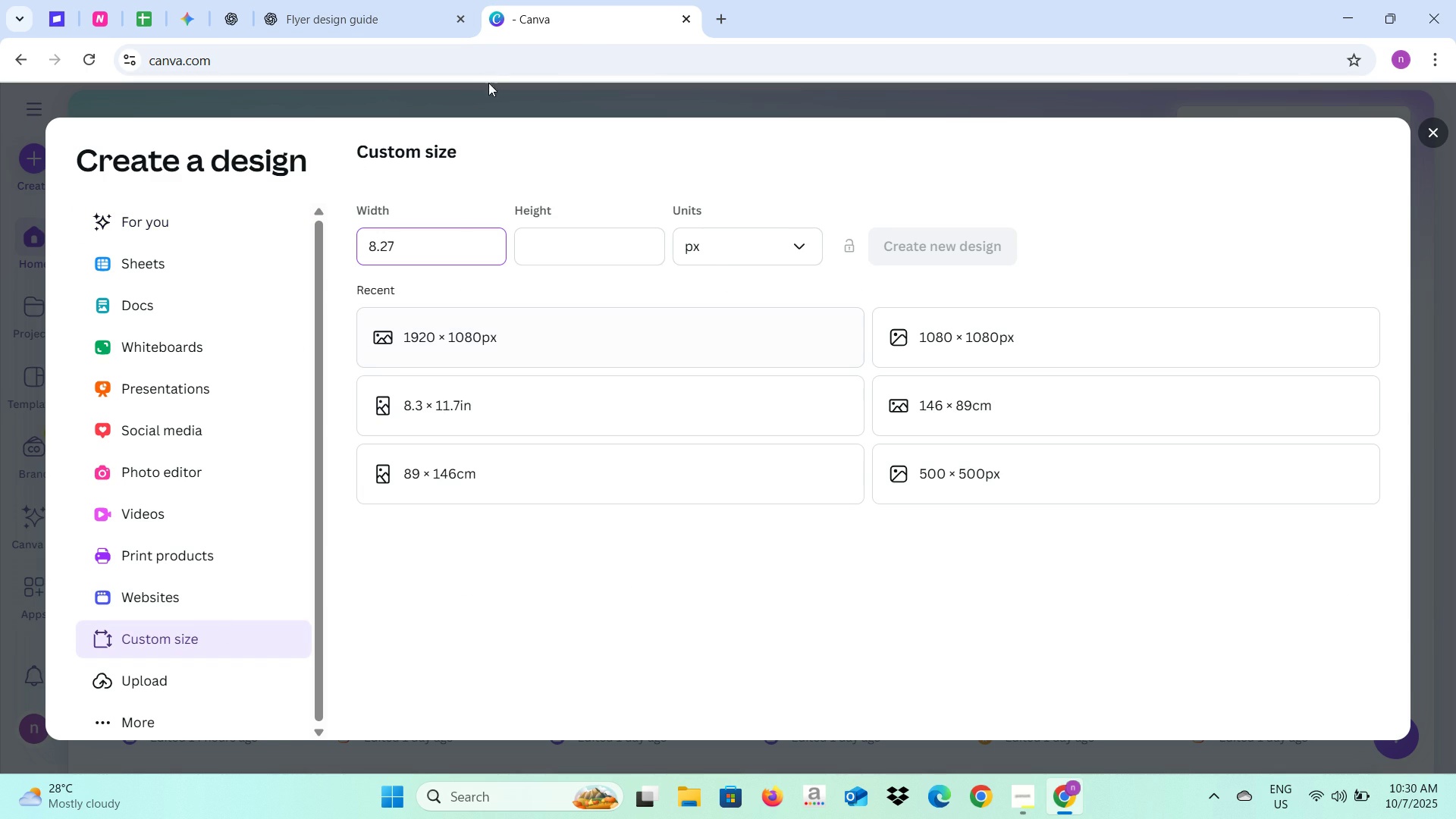 
key(Alt+AltLeft)
 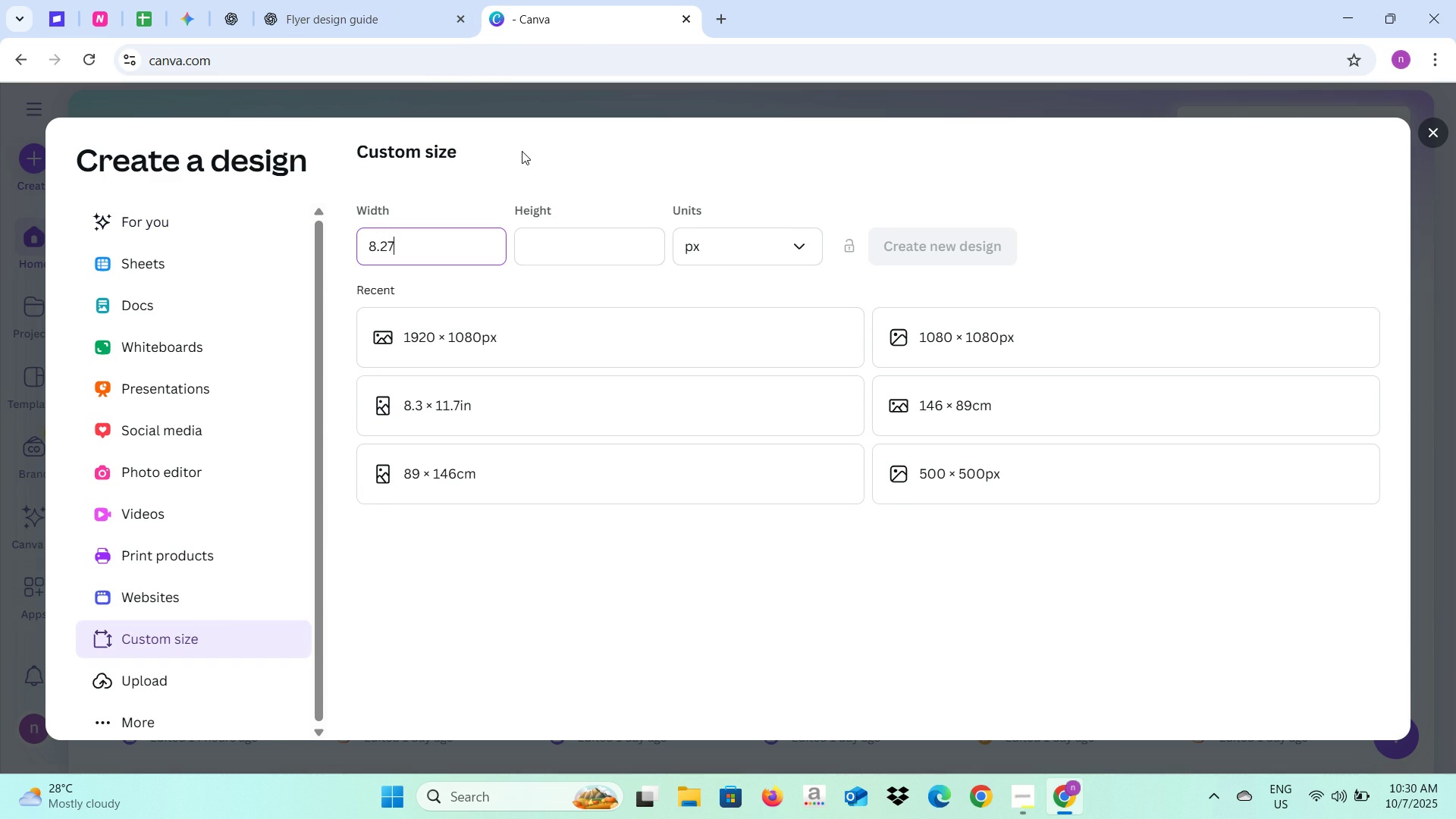 
key(Alt+Tab)
 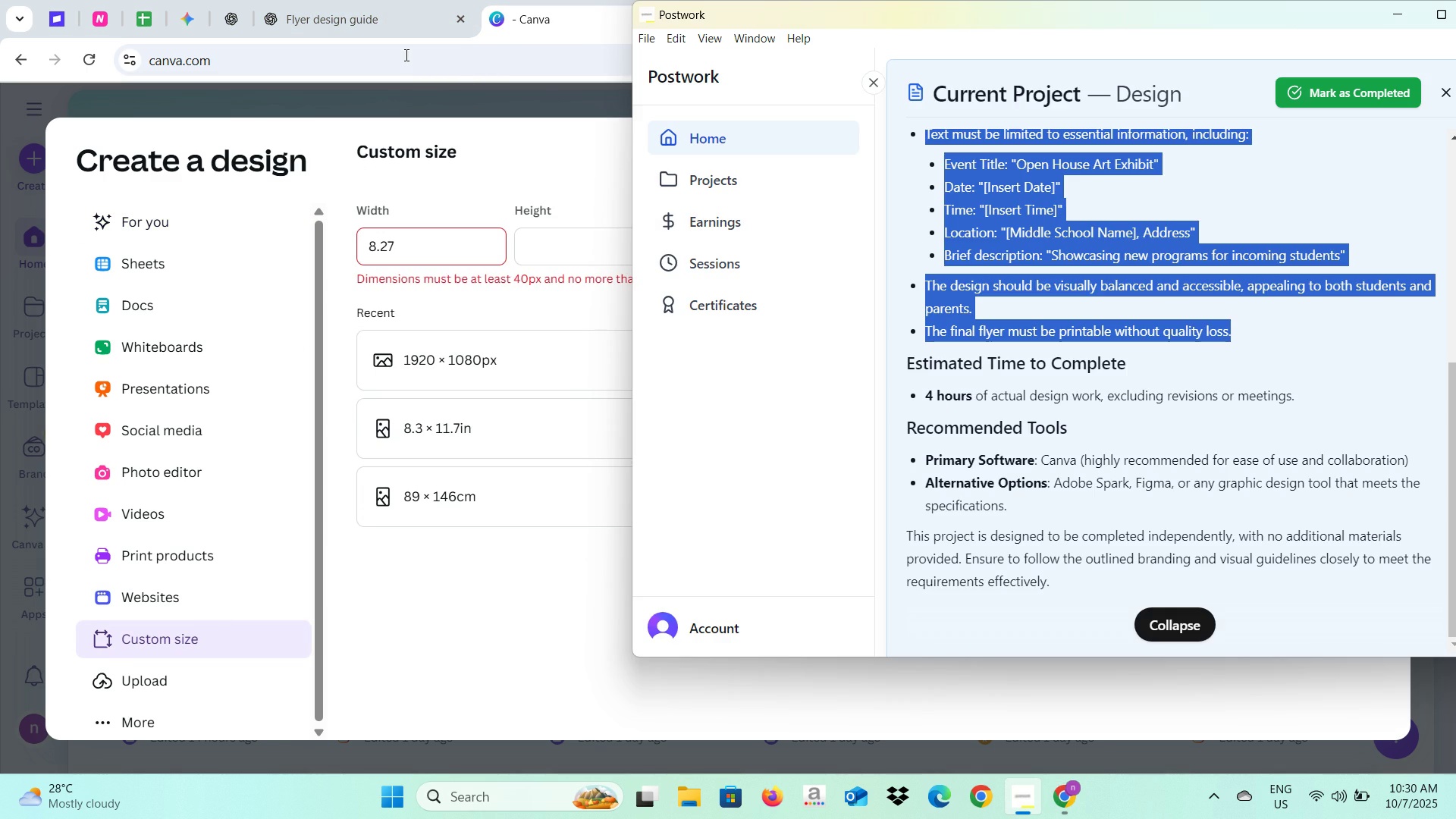 
key(Alt+AltLeft)
 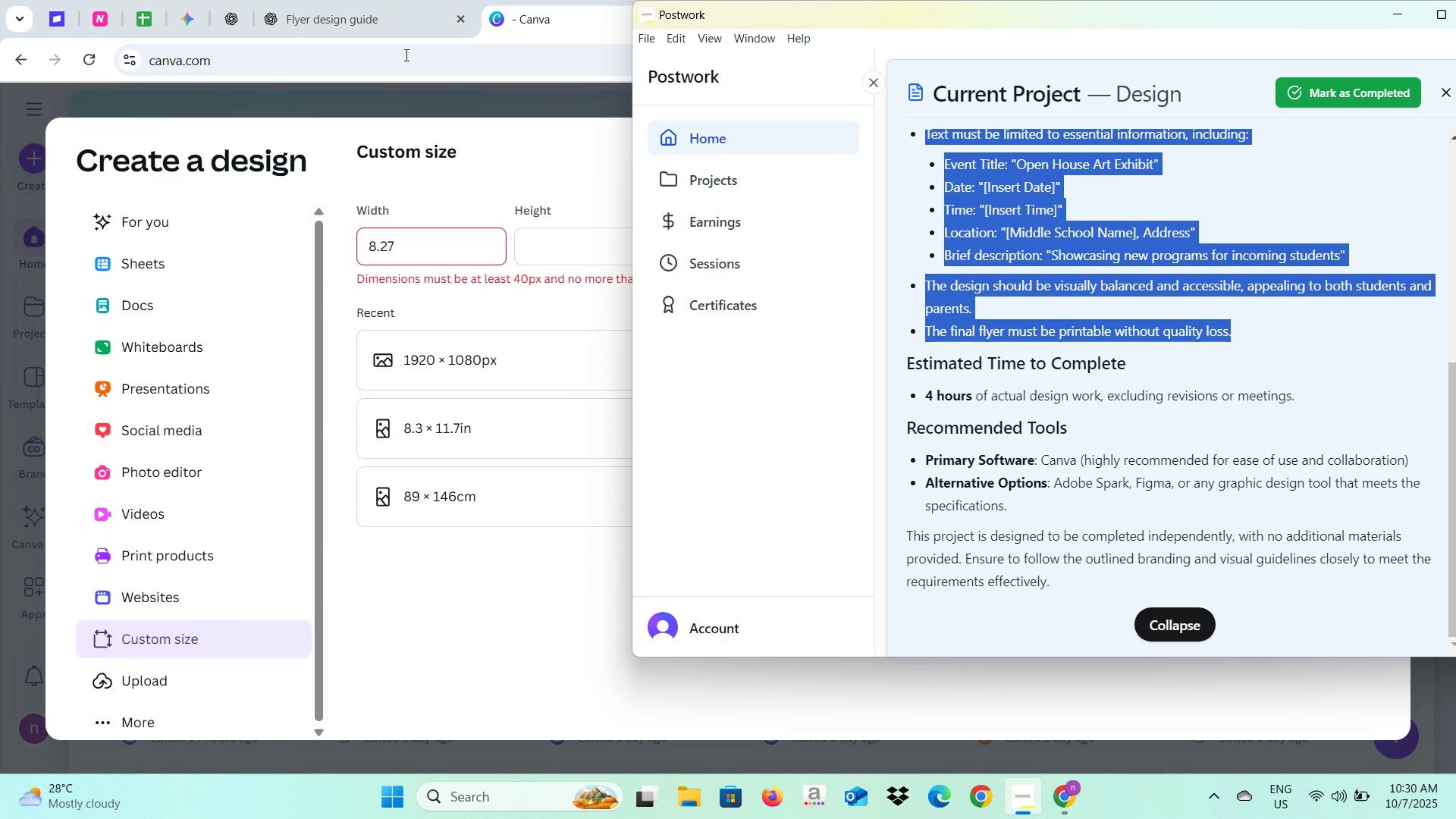 
key(Alt+Tab)
 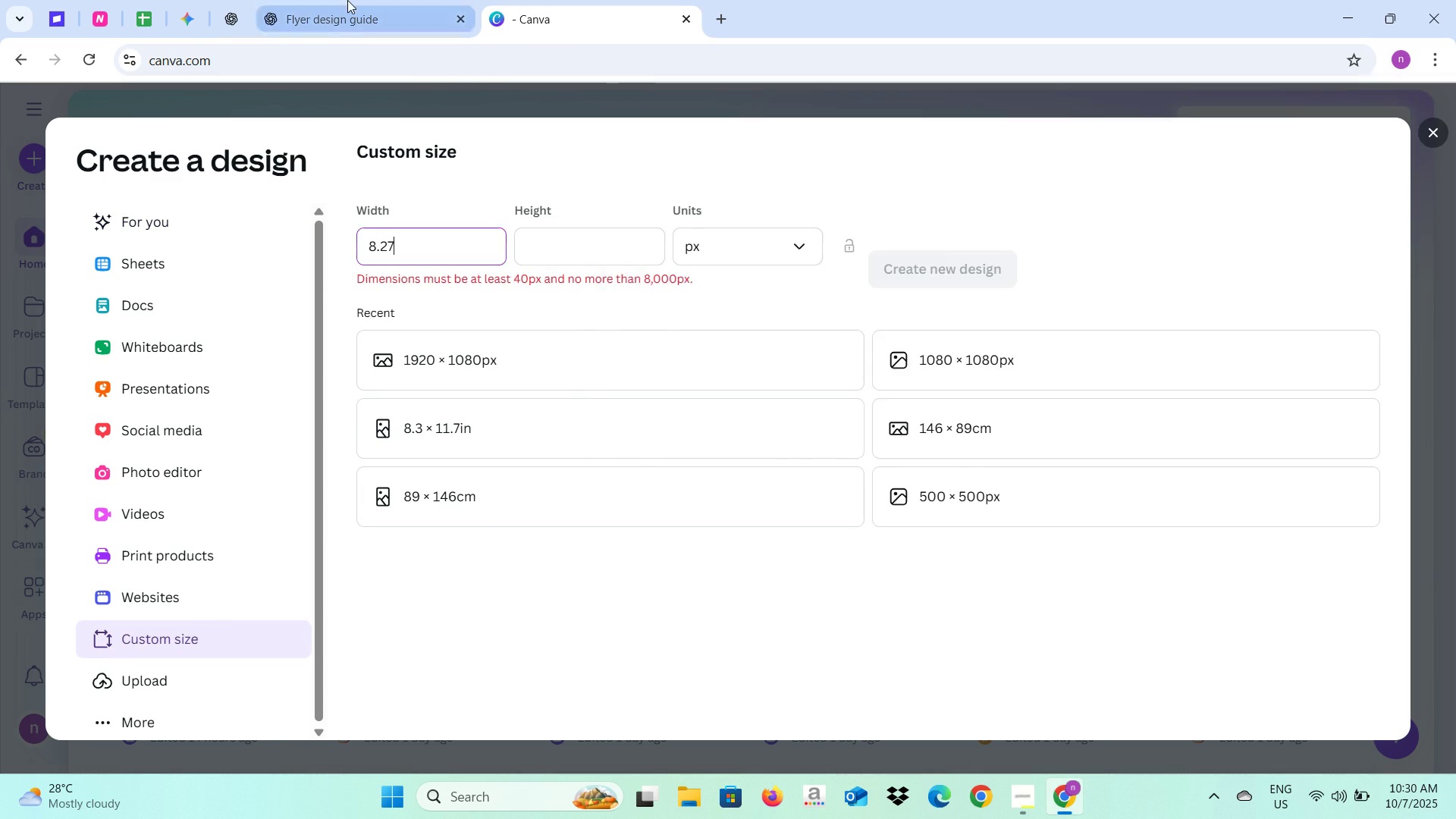 
left_click([347, 0])
 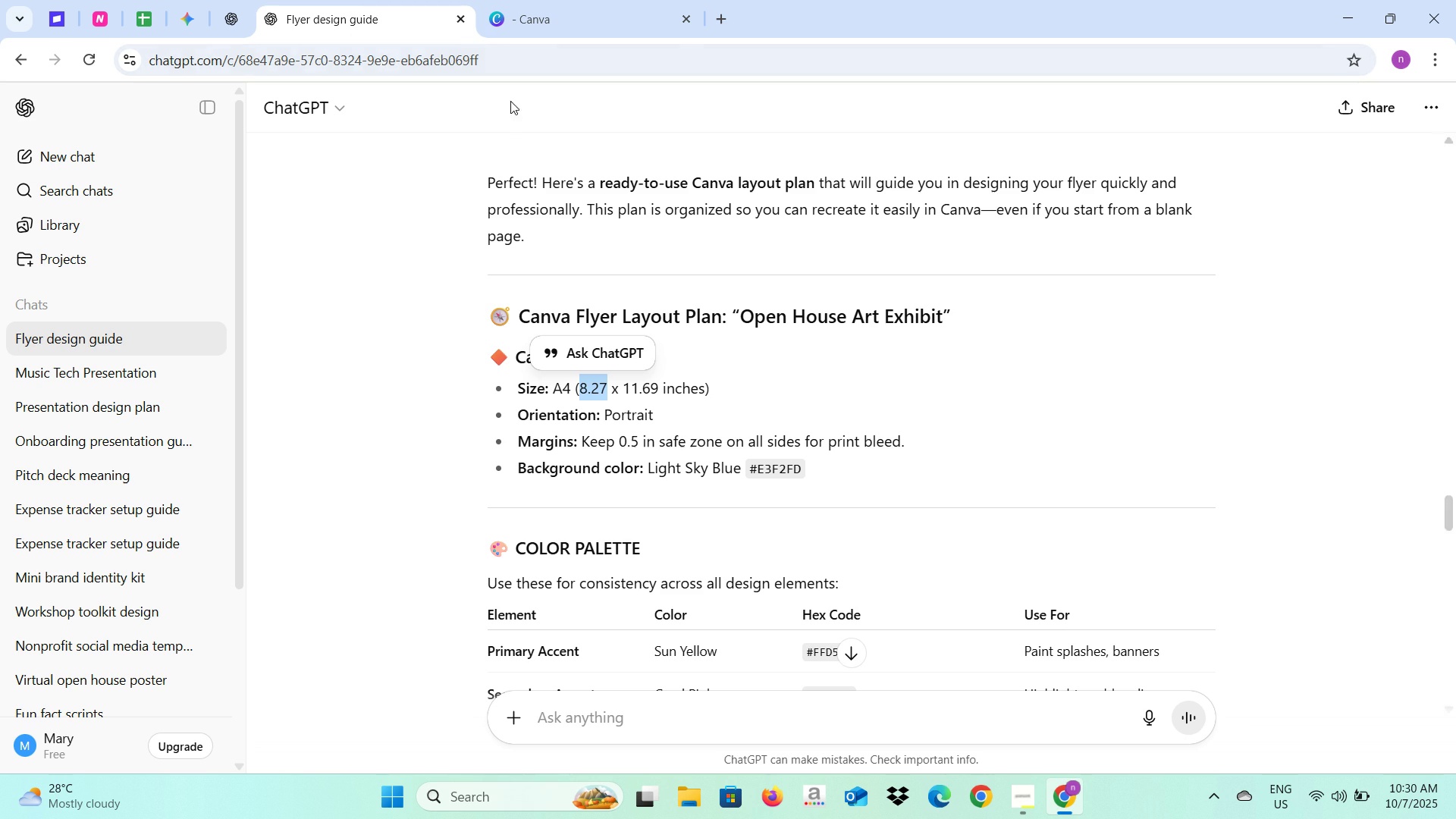 
left_click([516, 15])
 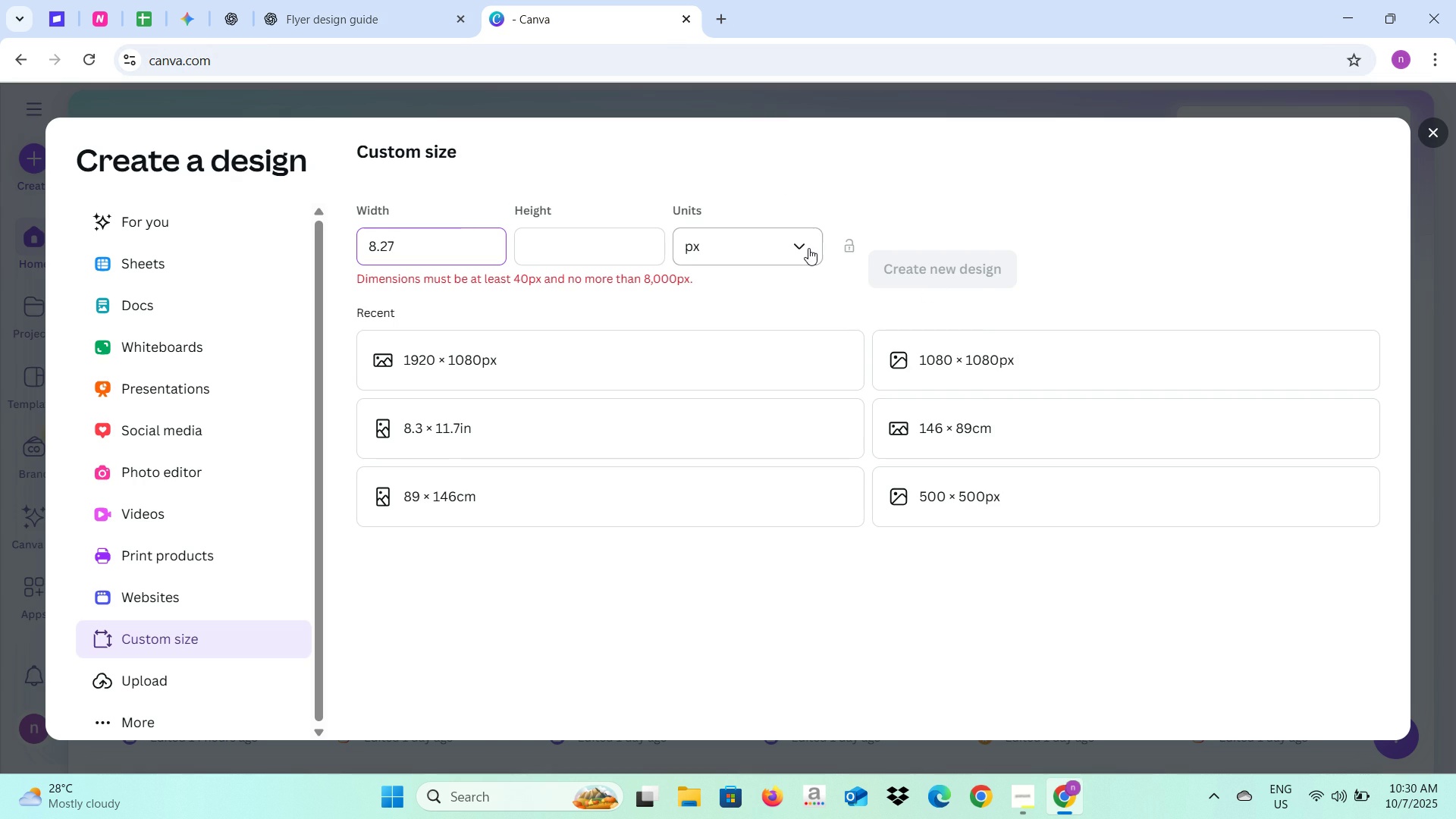 
left_click([808, 249])
 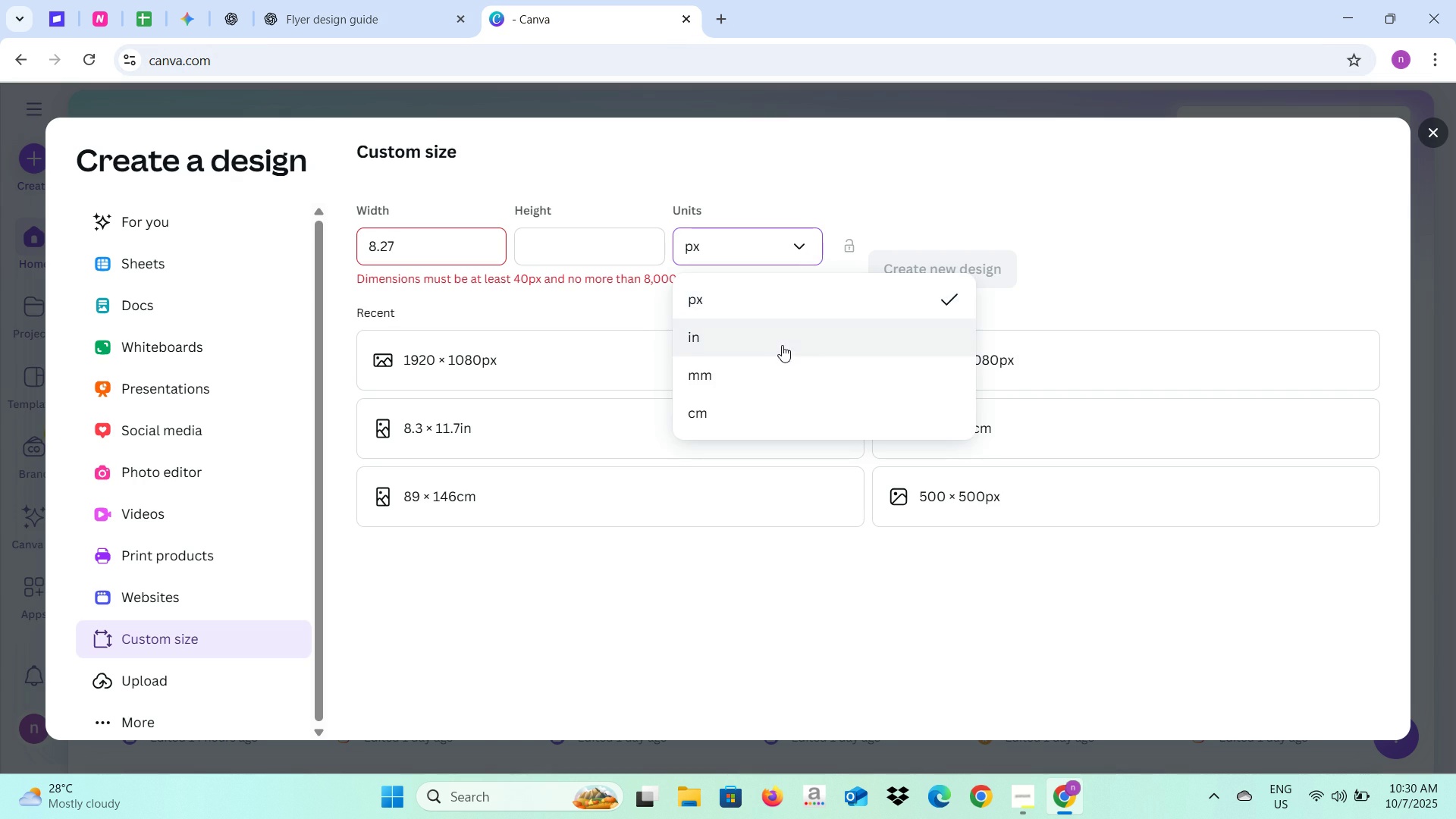 
left_click([782, 345])